 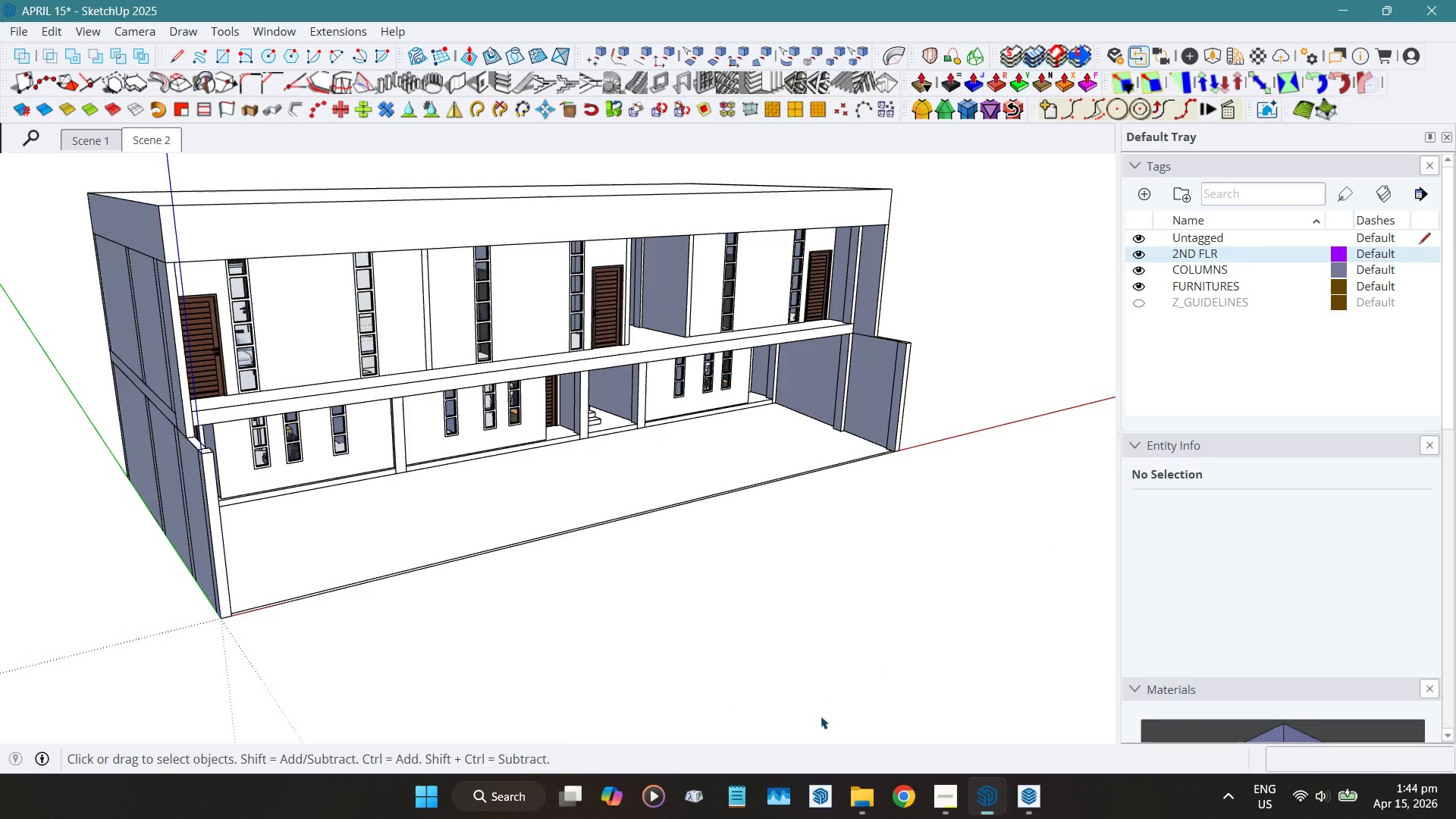 
hold_key(key=ShiftLeft, duration=0.88)
 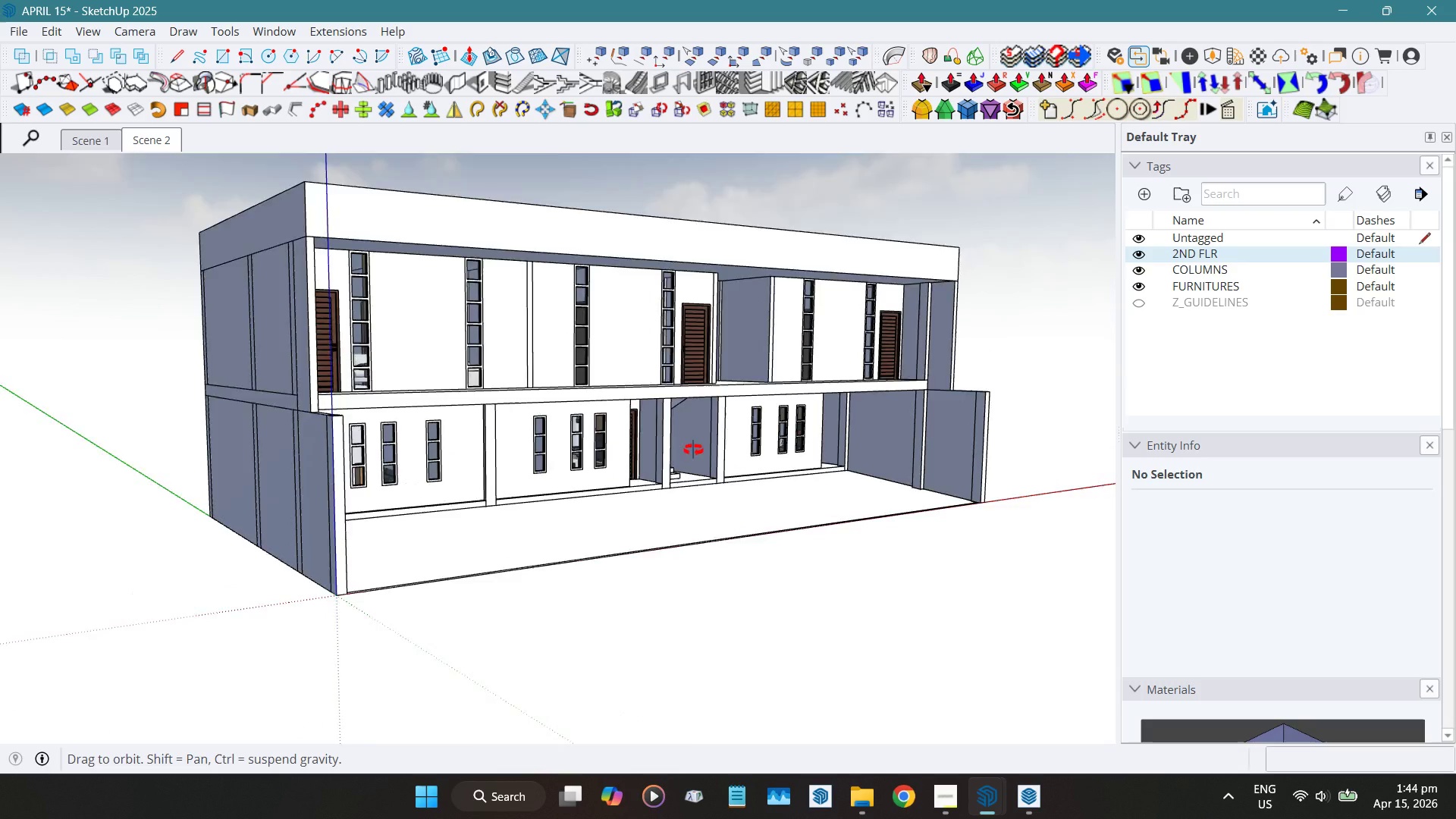 
hold_key(key=ShiftLeft, duration=0.58)
 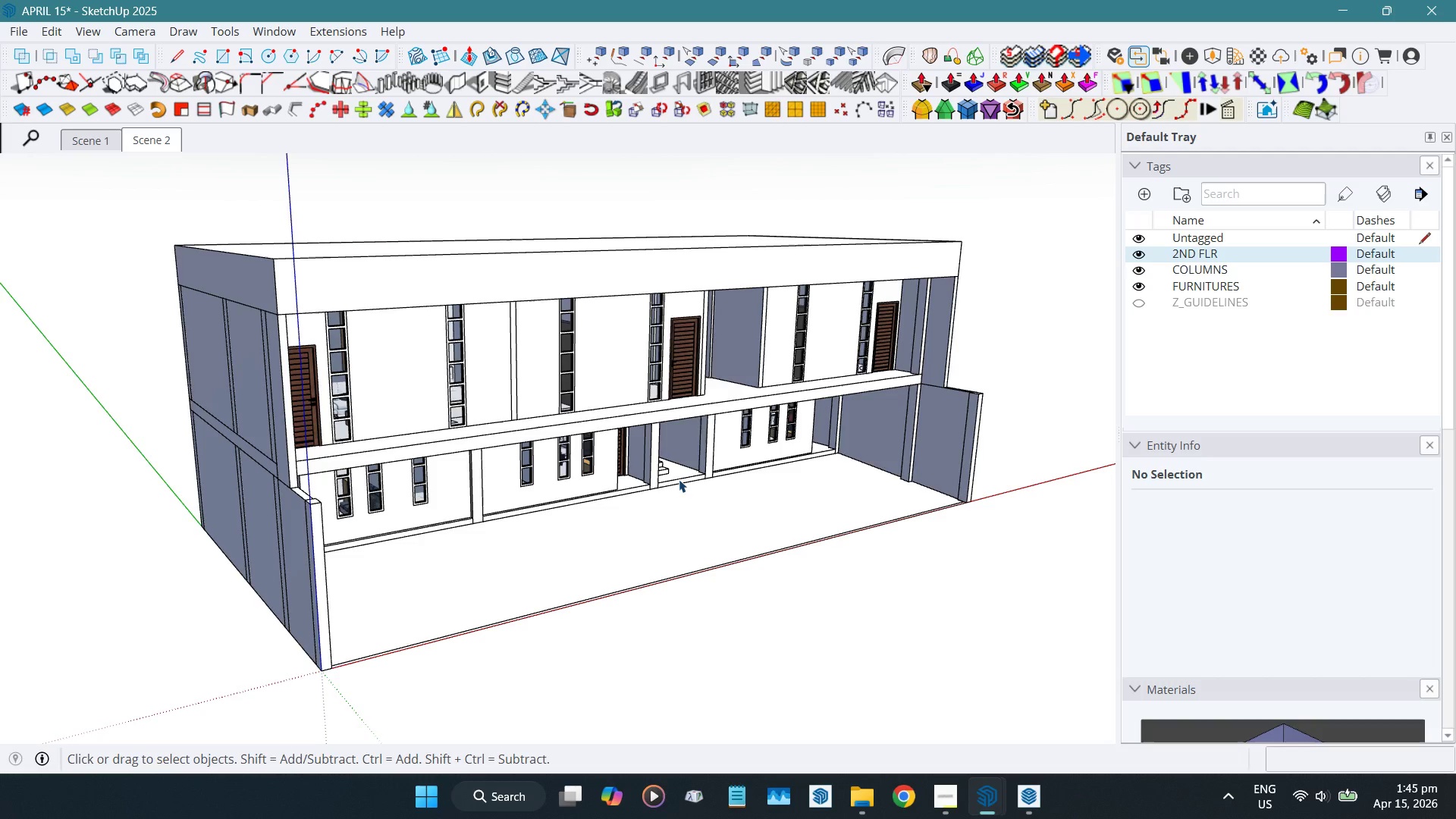 
wait(49.12)
 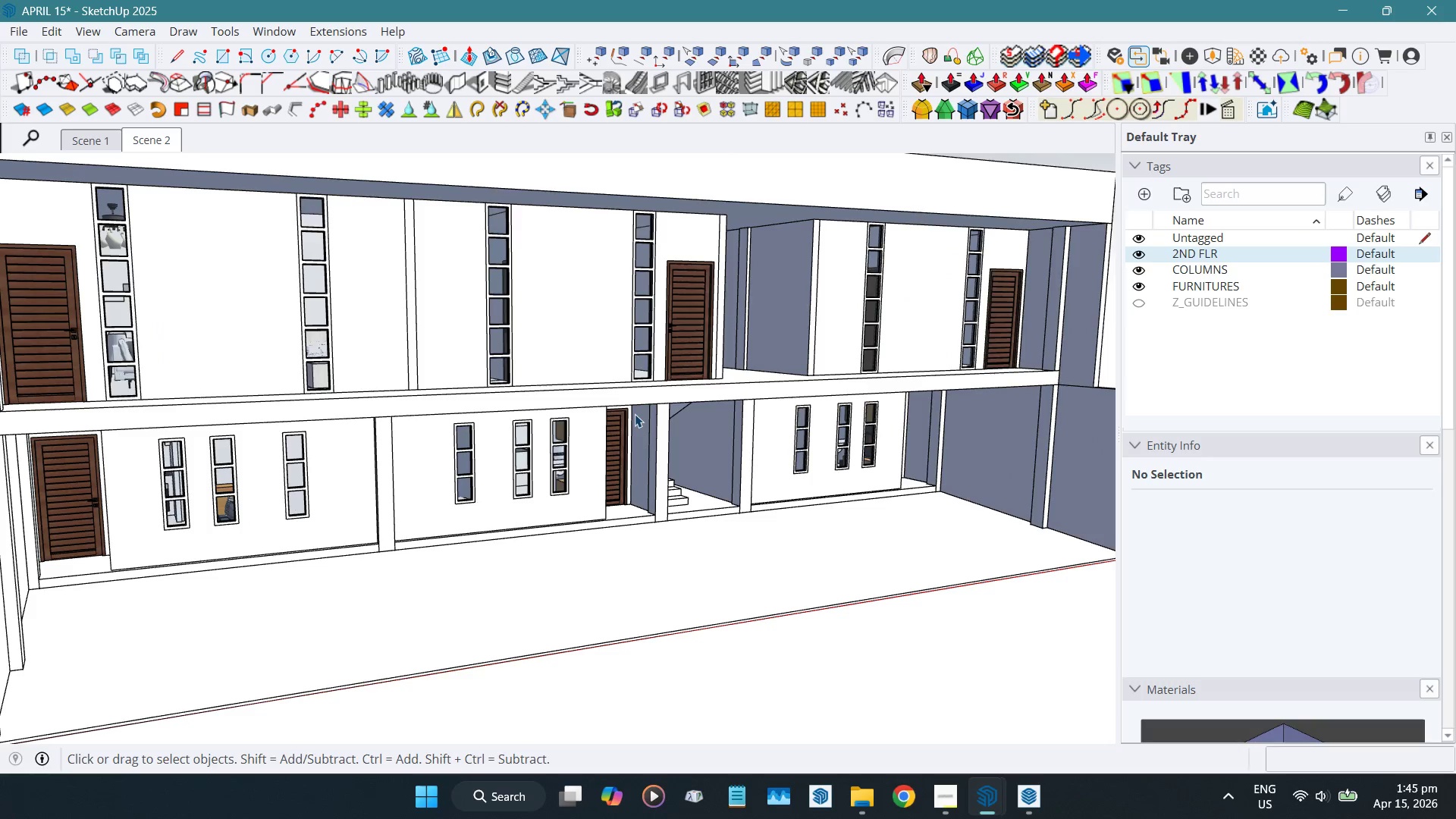 
hold_key(key=ShiftLeft, duration=0.58)
 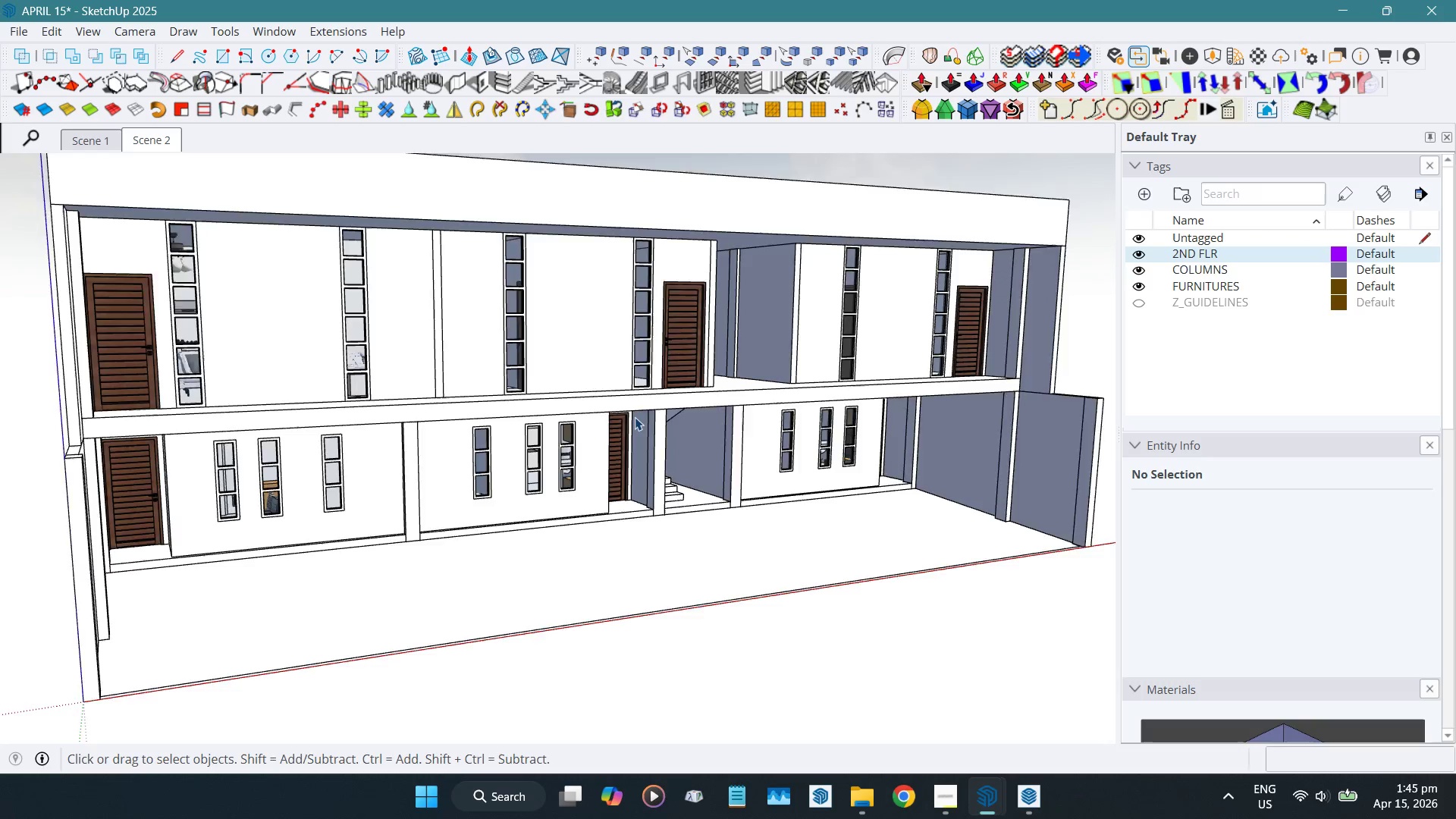 
scroll: coordinate [635, 413], scroll_direction: up, amount: 2.0
 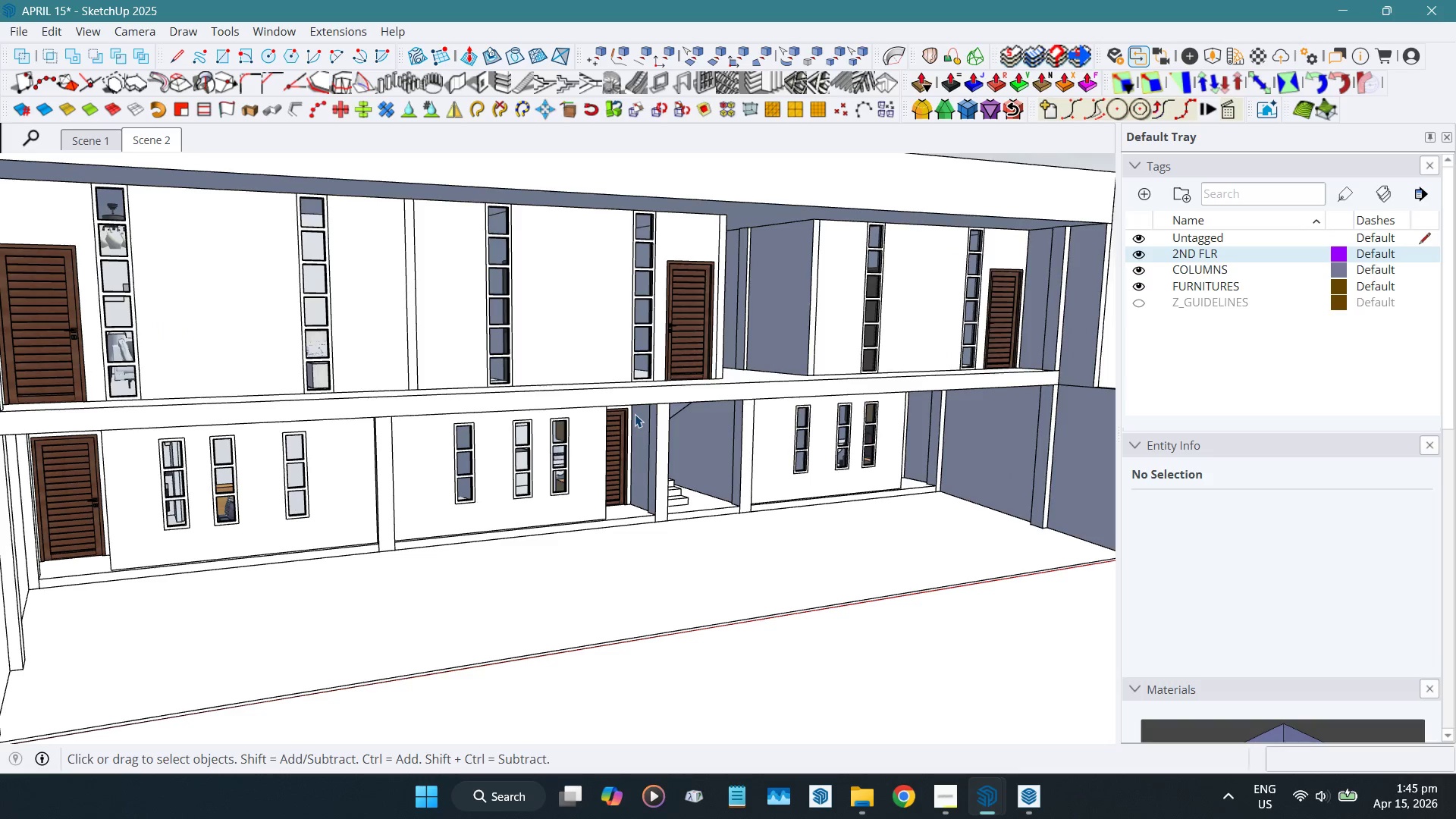 
hold_key(key=ShiftLeft, duration=0.38)
 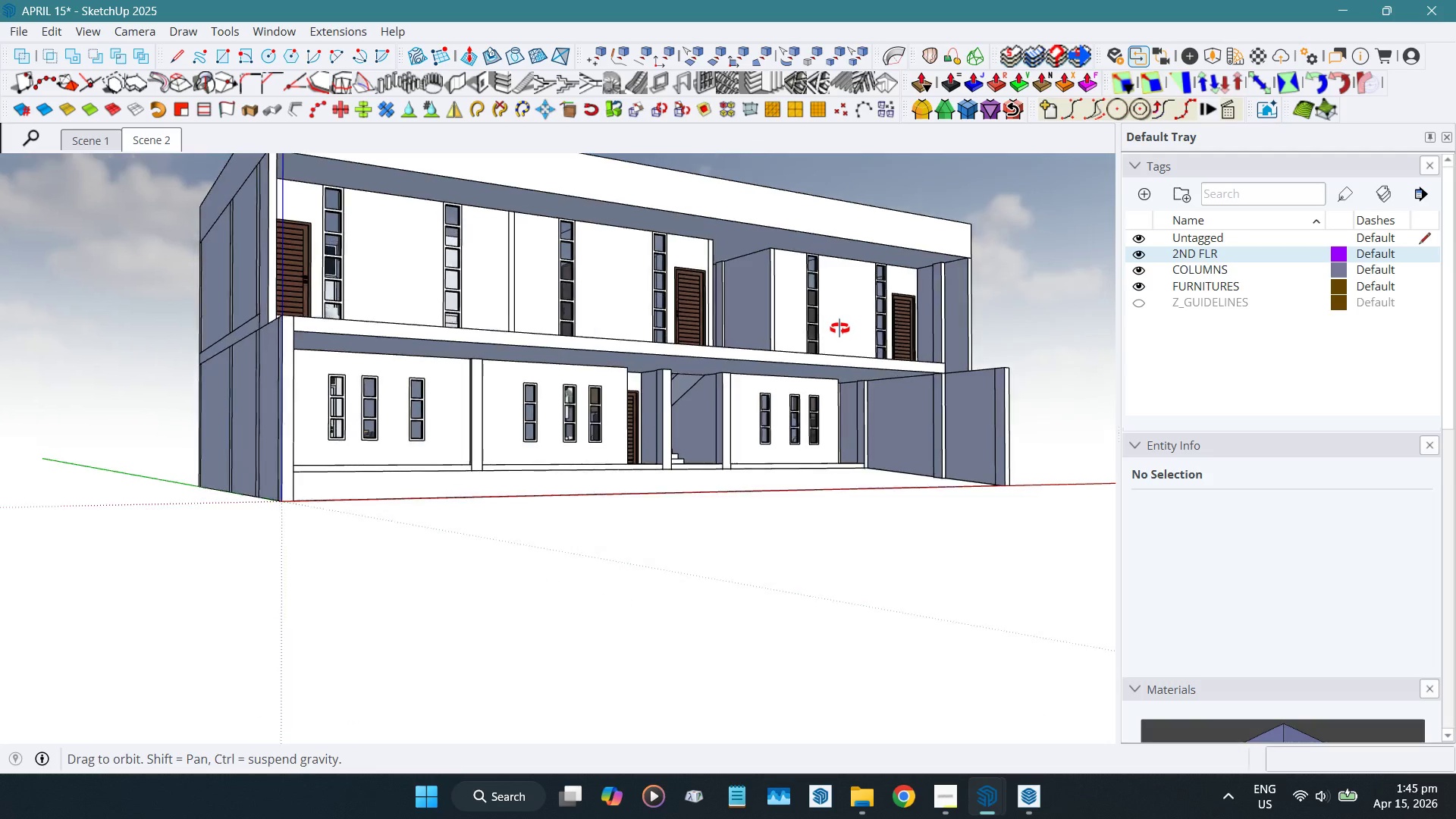 
scroll: coordinate [635, 417], scroll_direction: down, amount: 2.0
 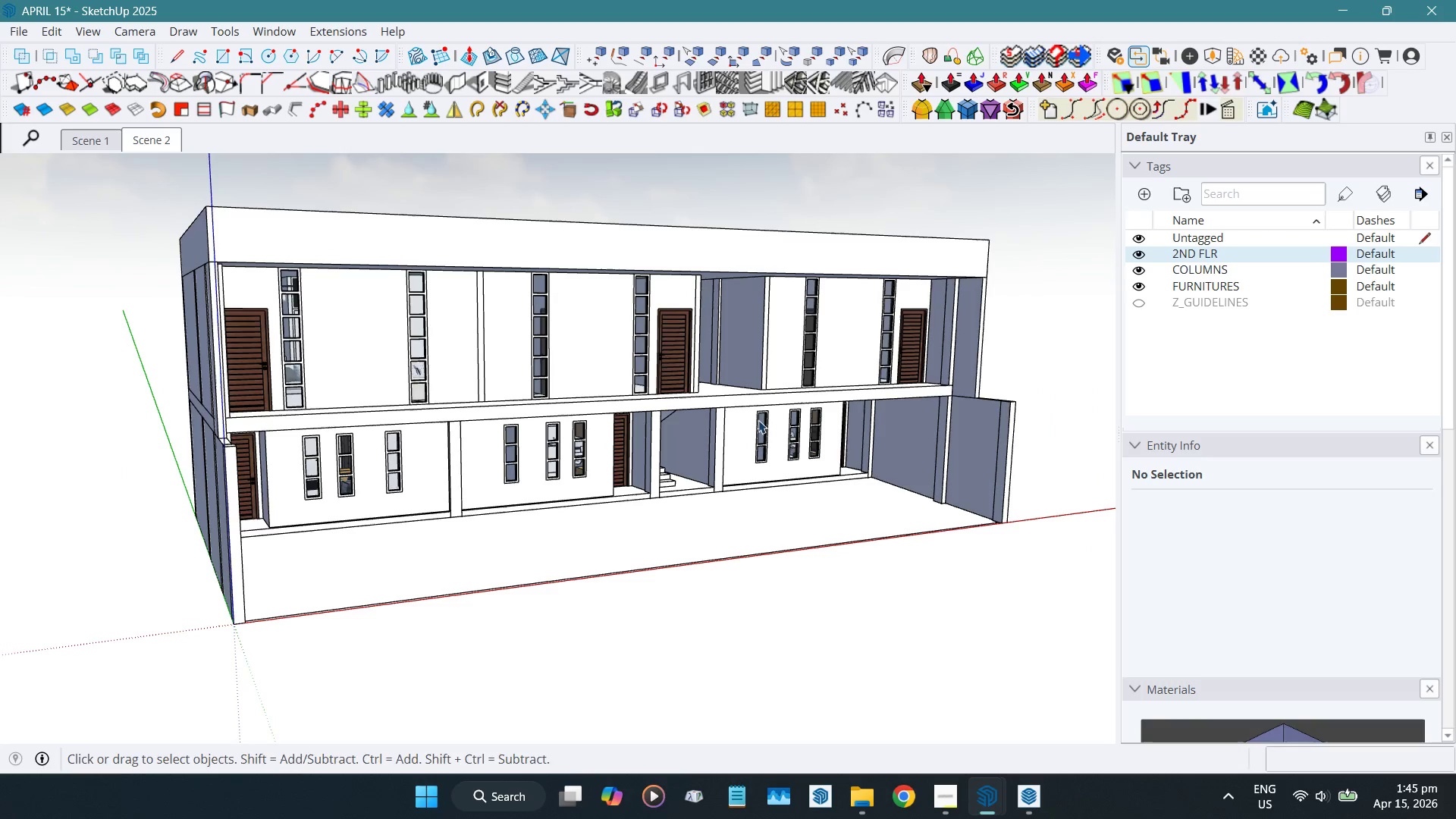 
hold_key(key=ShiftLeft, duration=0.44)
 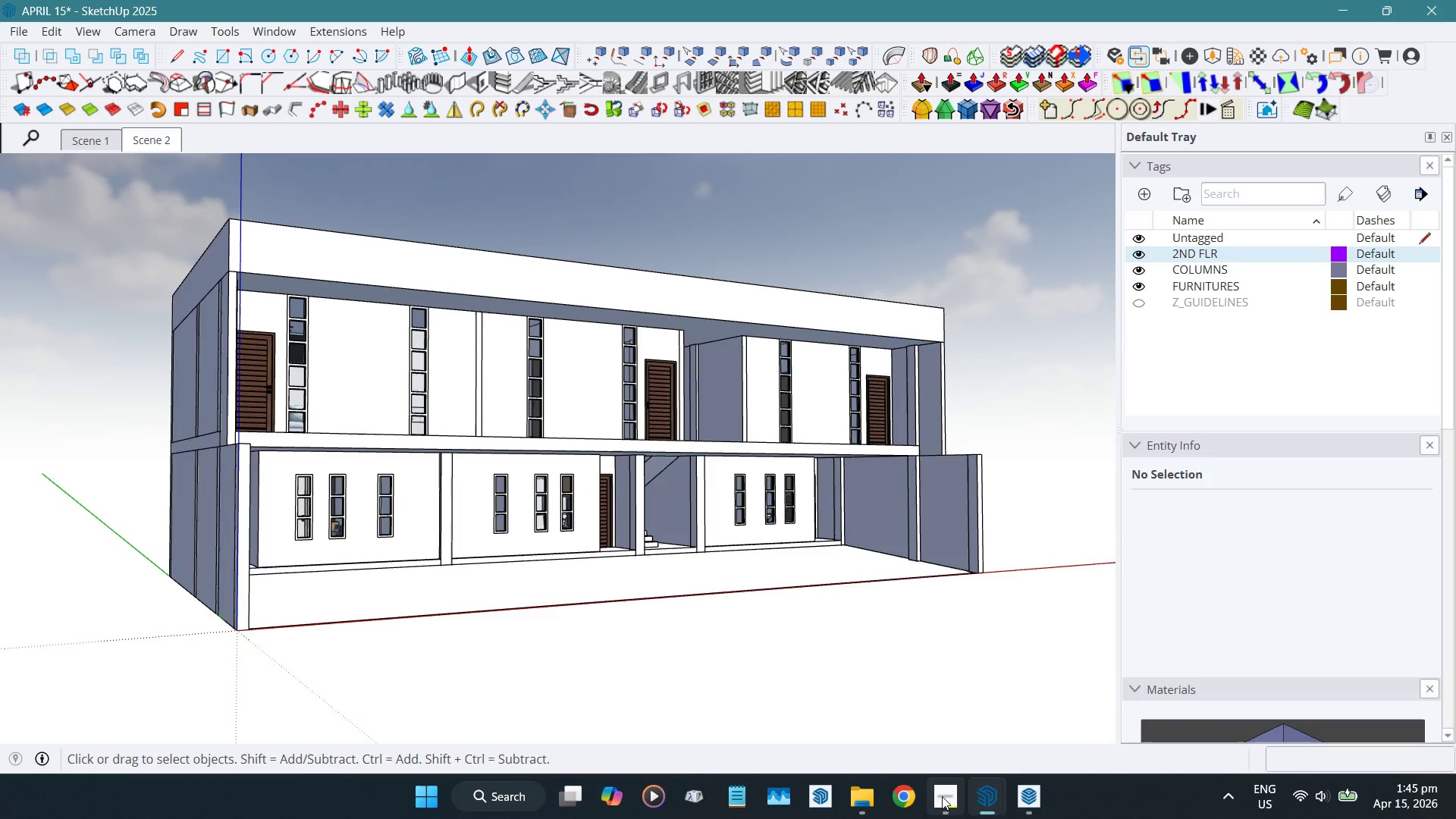 
left_click([941, 796])